 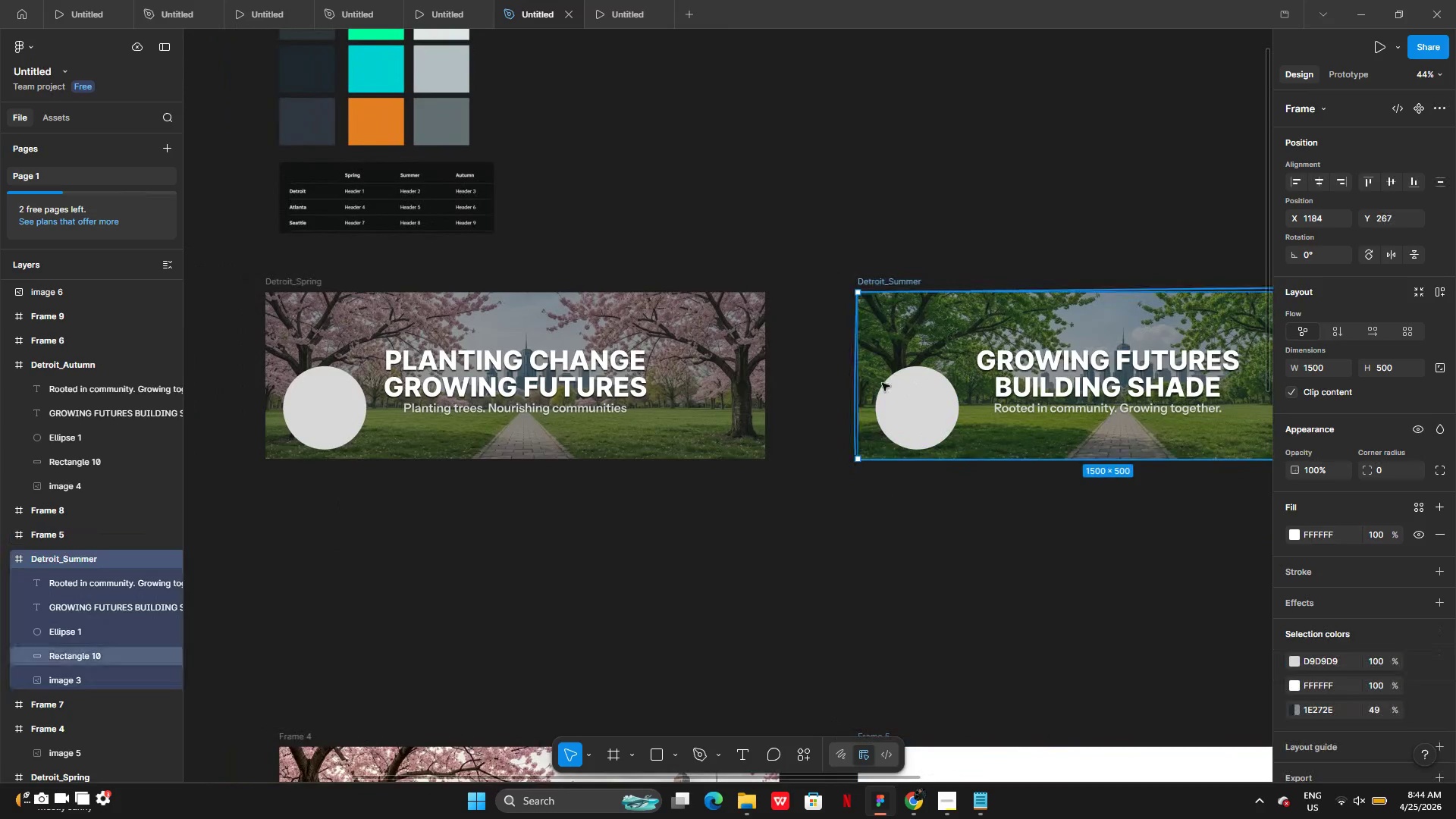 
left_click([108, 676])
 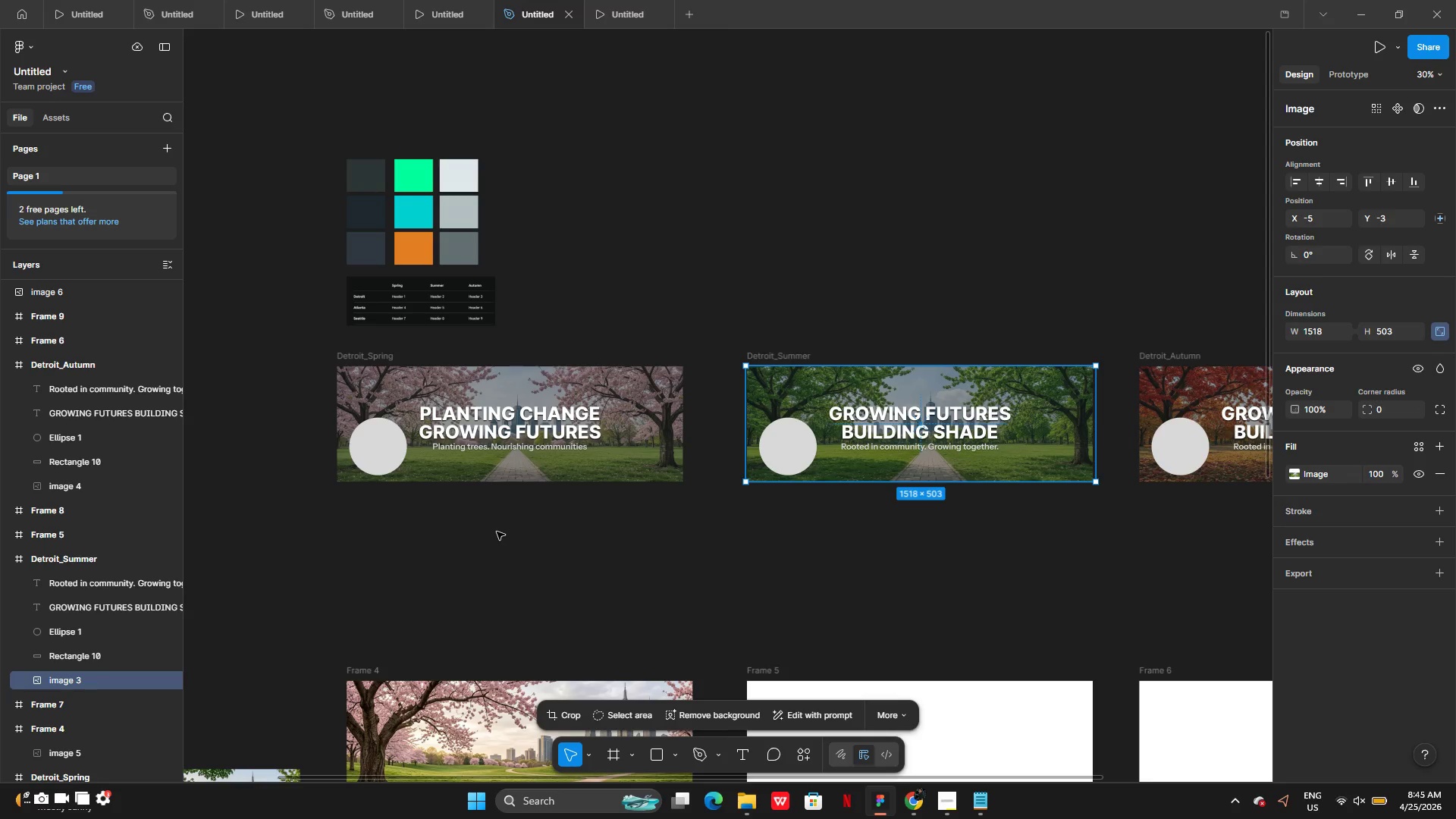 
wait(26.77)
 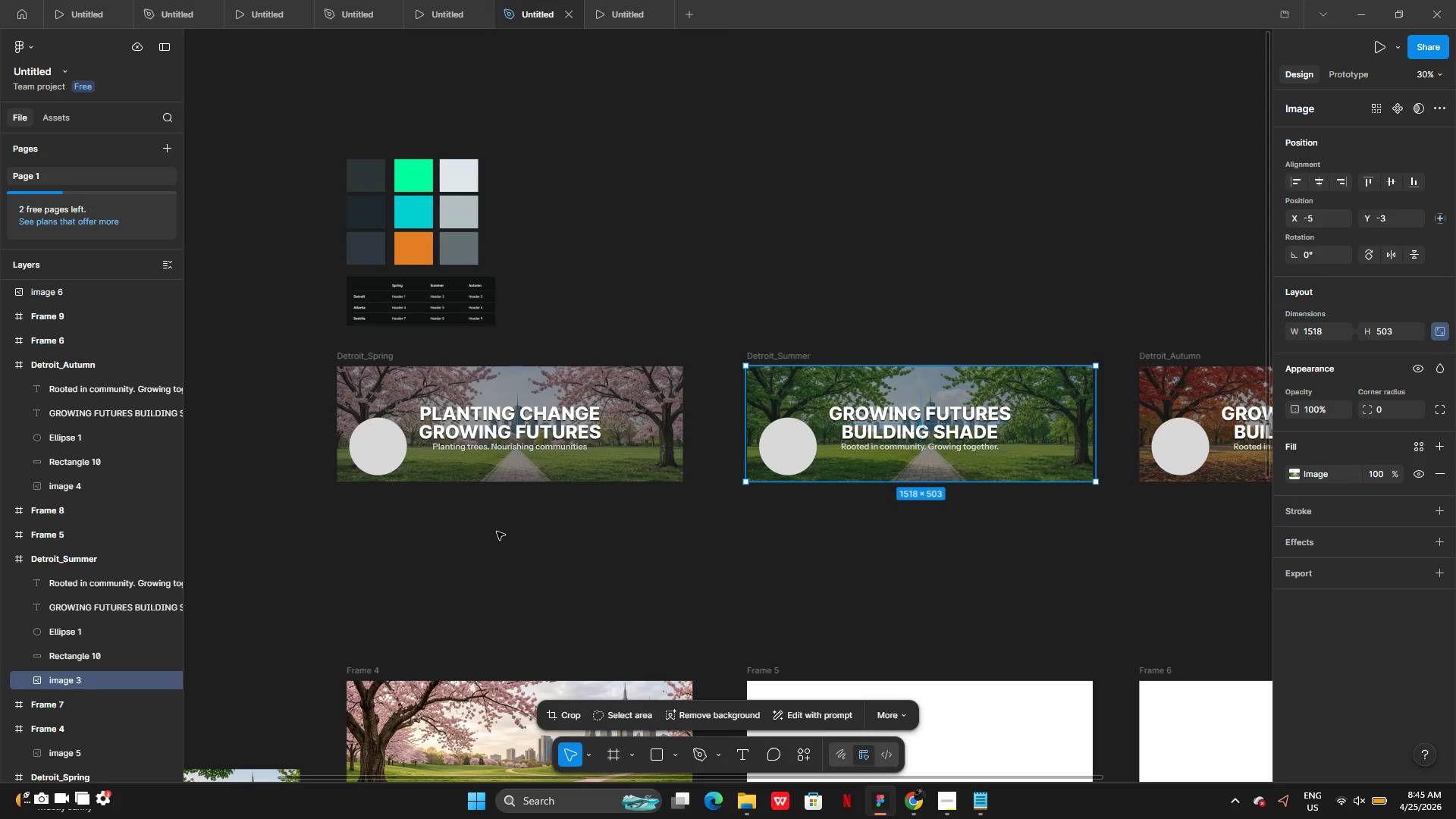 
double_click([372, 358])
 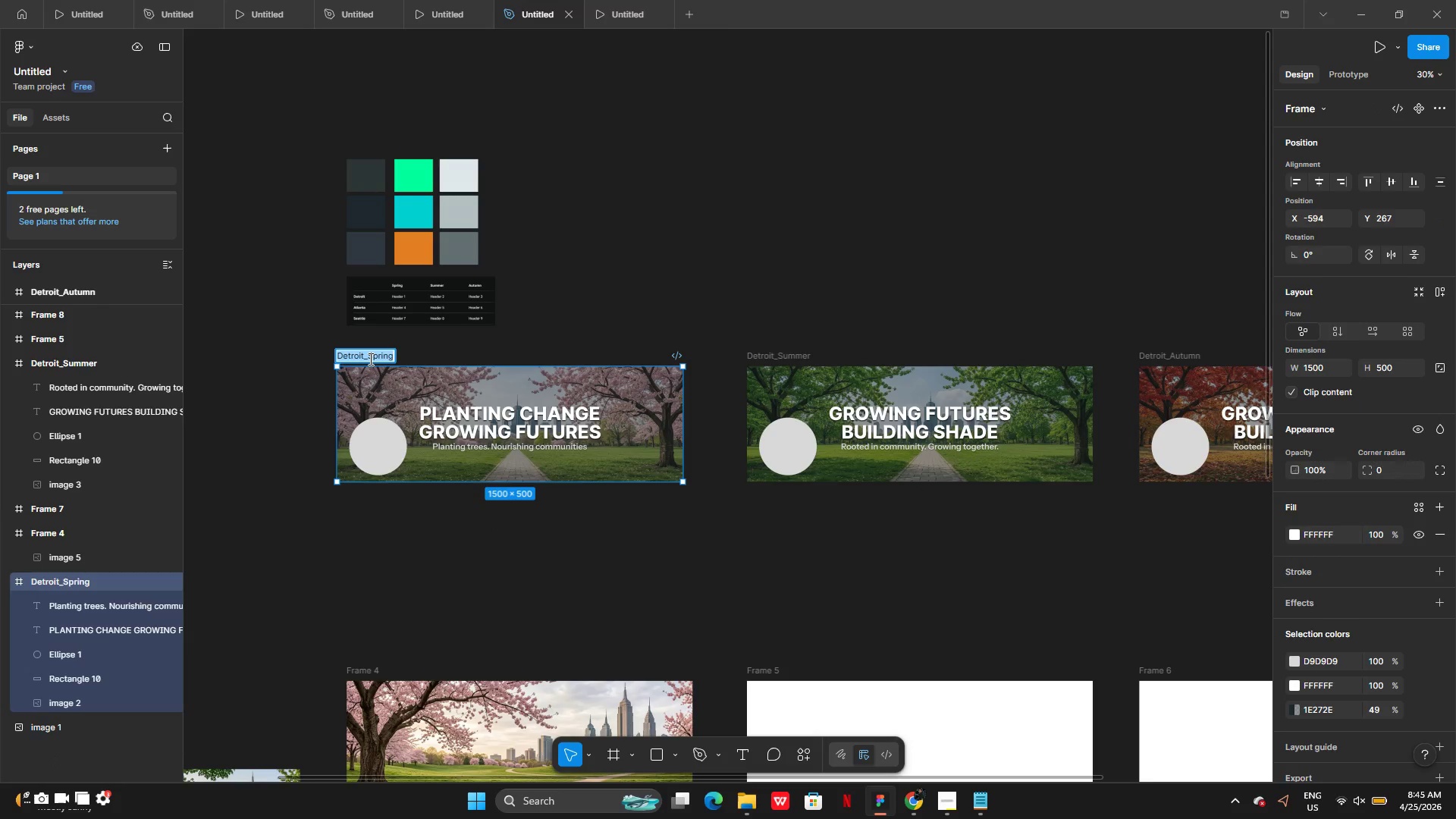 
key(Control+C)
 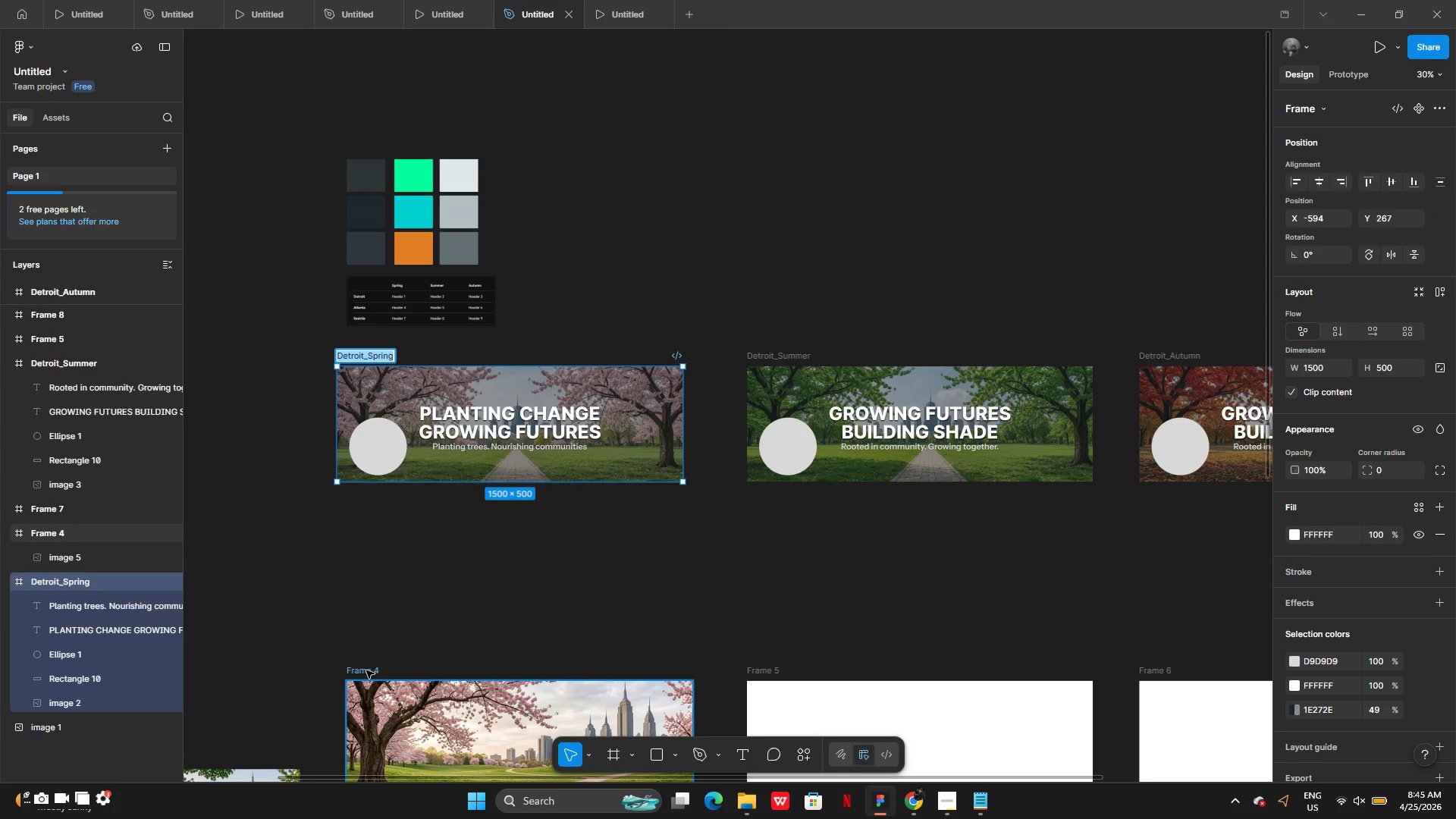 
double_click([366, 670])
 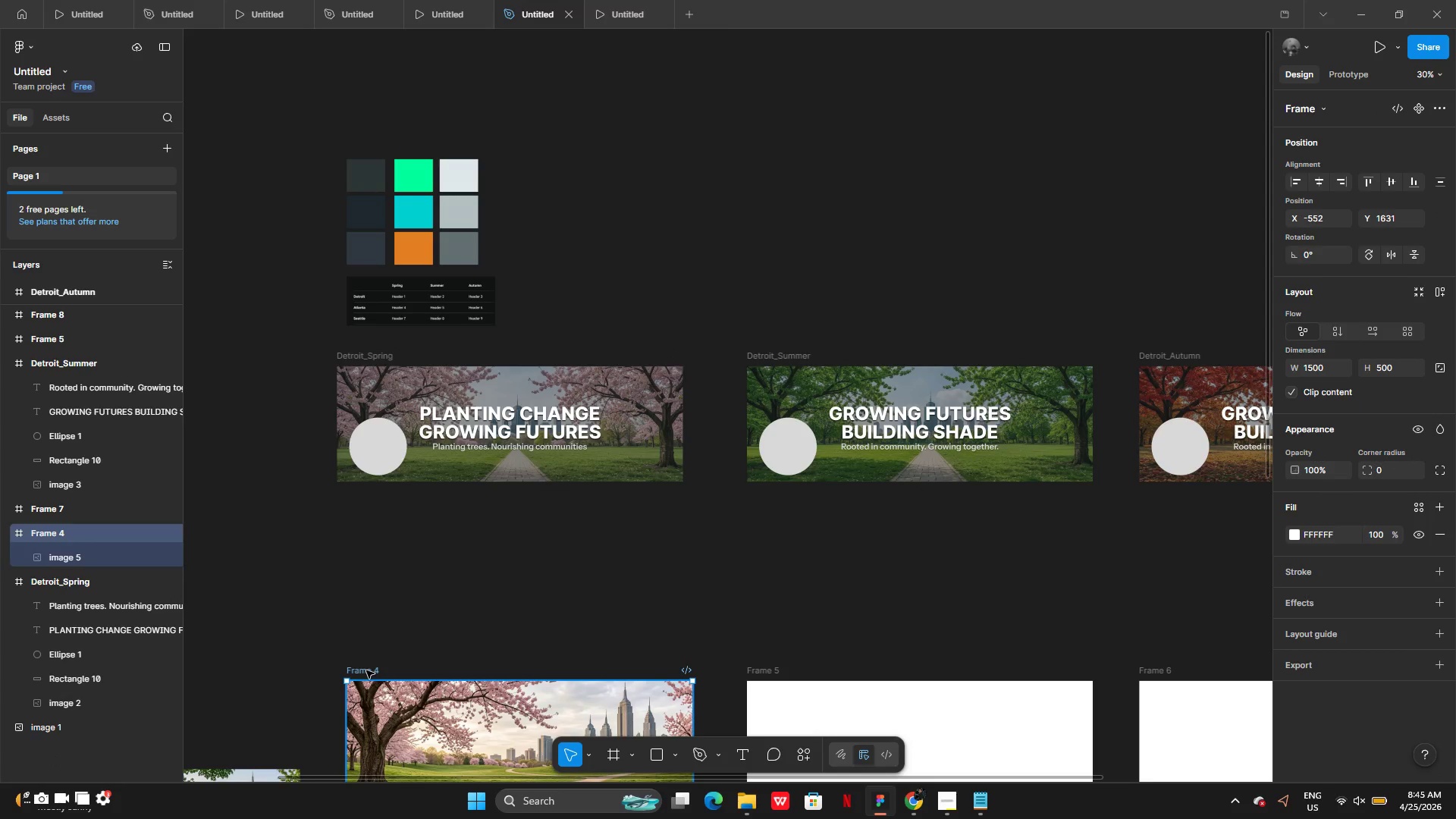 
hold_key(key=ControlLeft, duration=0.62)
 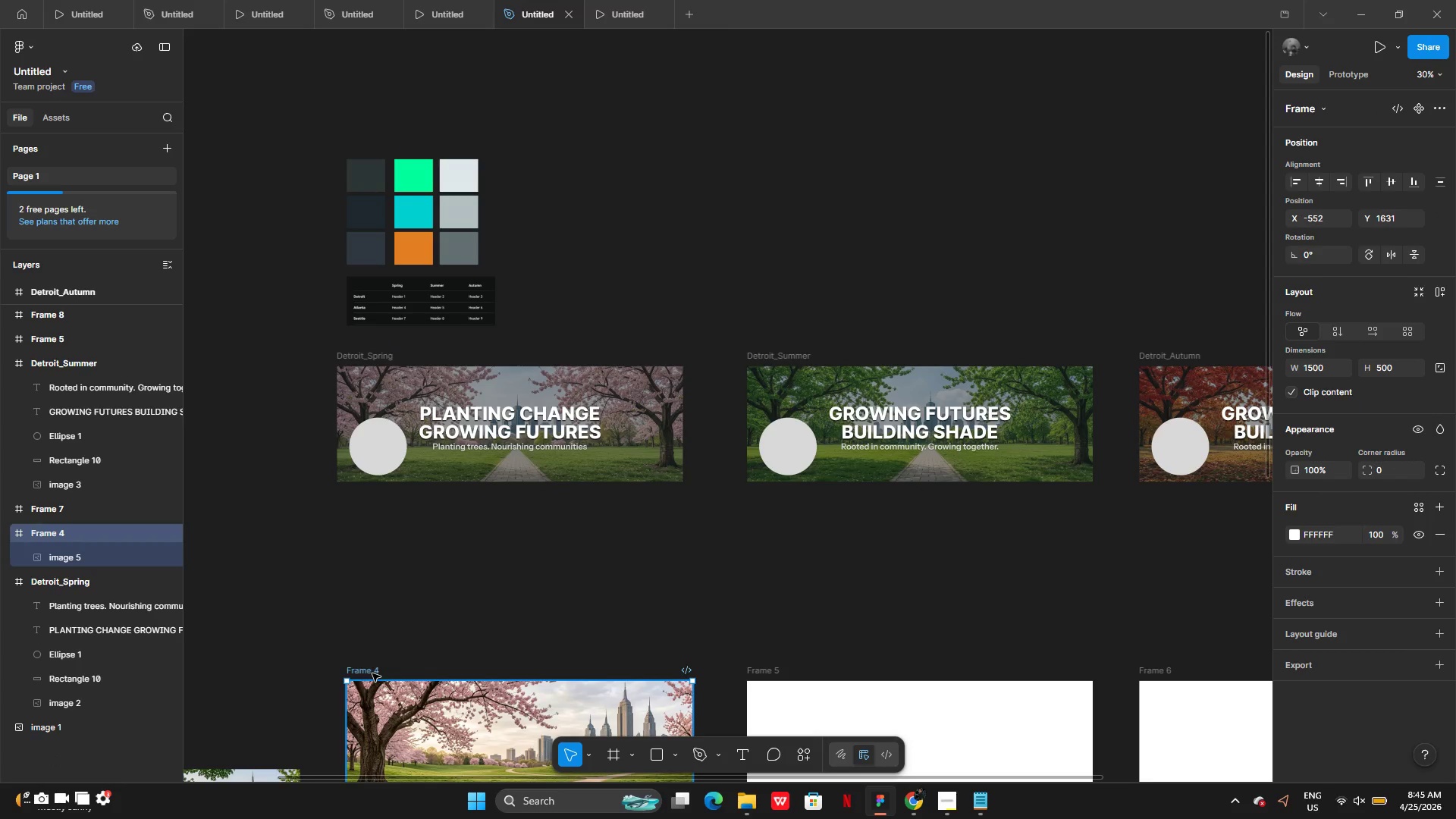 
double_click([372, 673])
 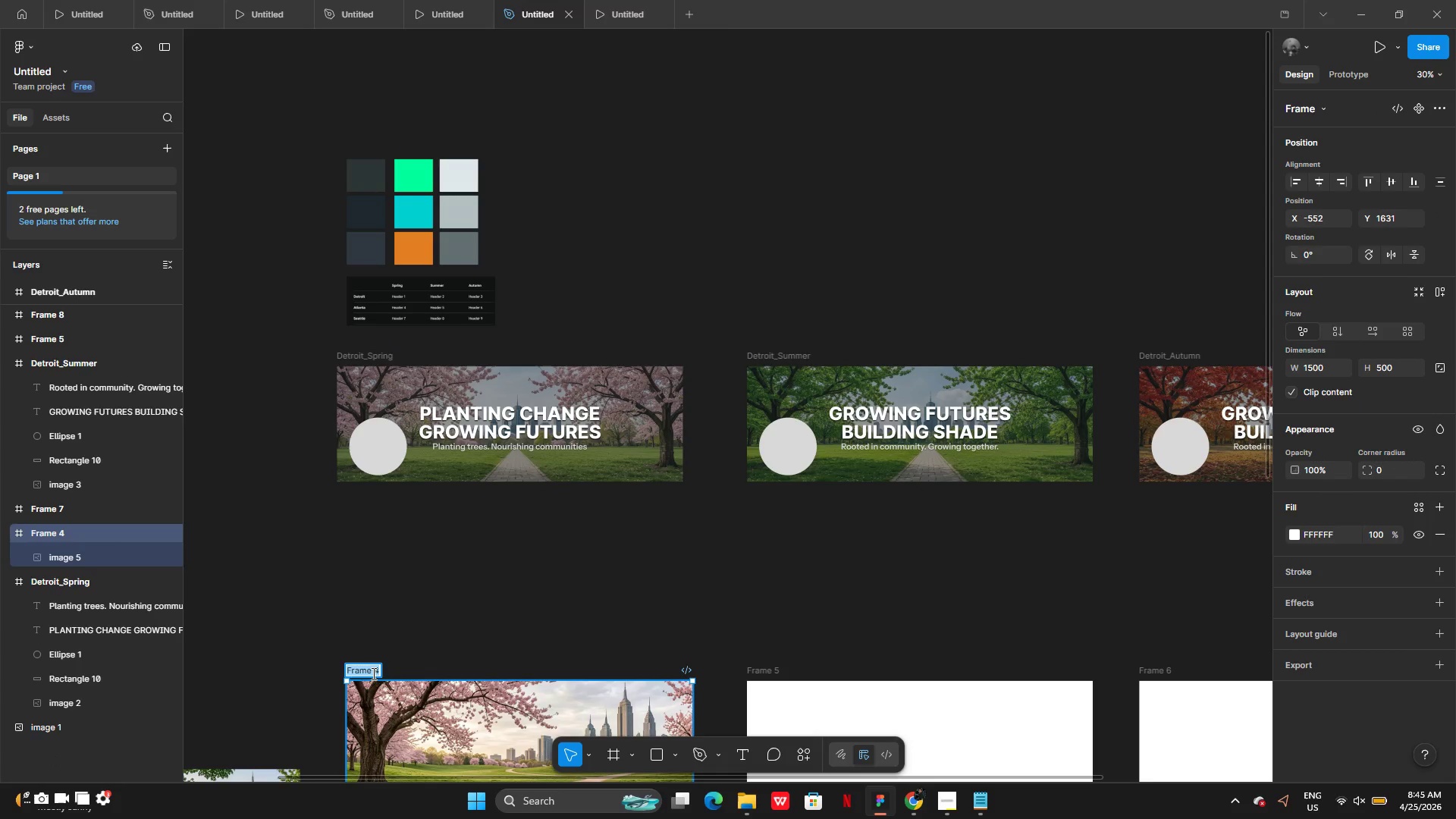 
key(Control+V)
 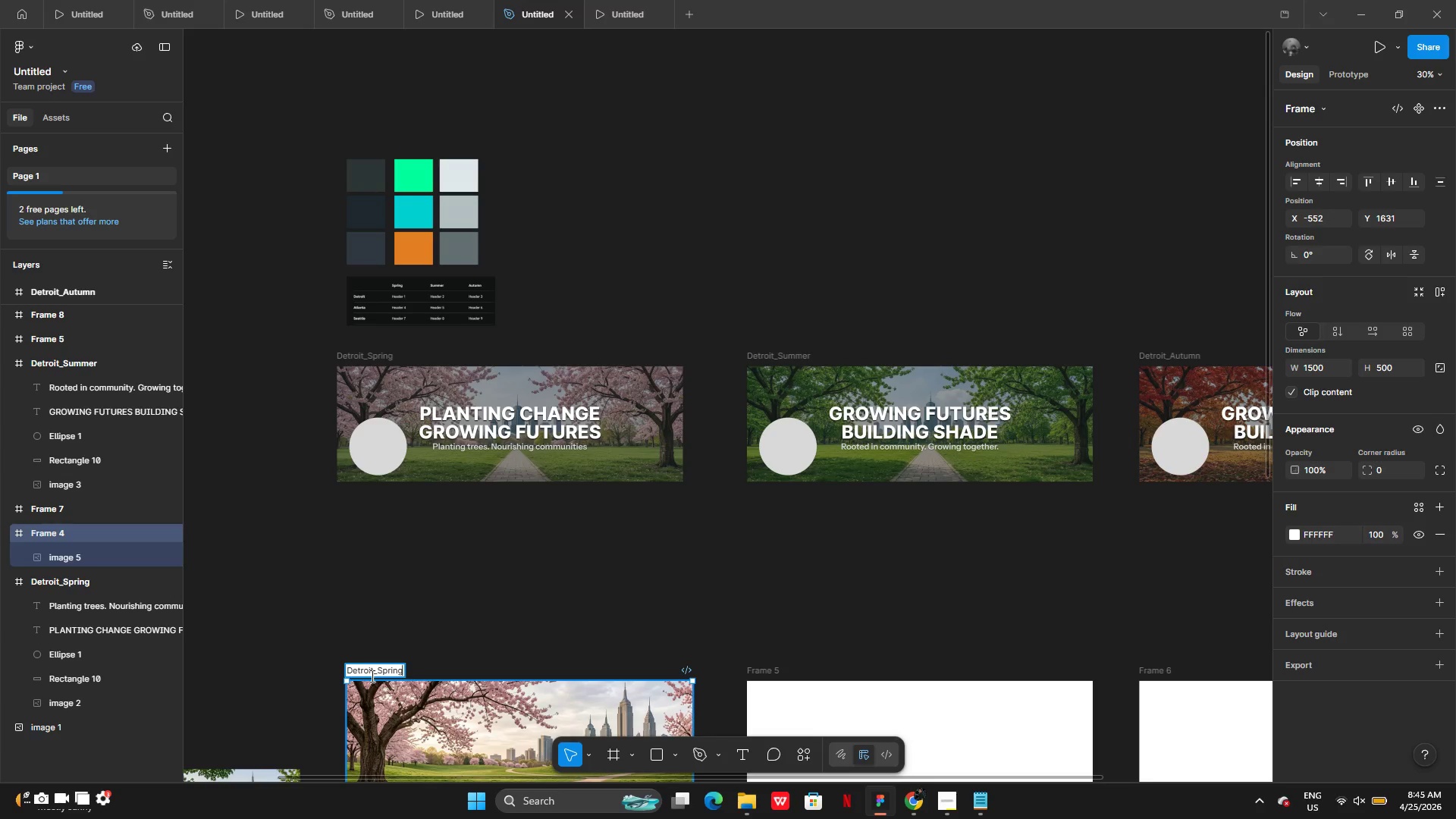 
key(Enter)
 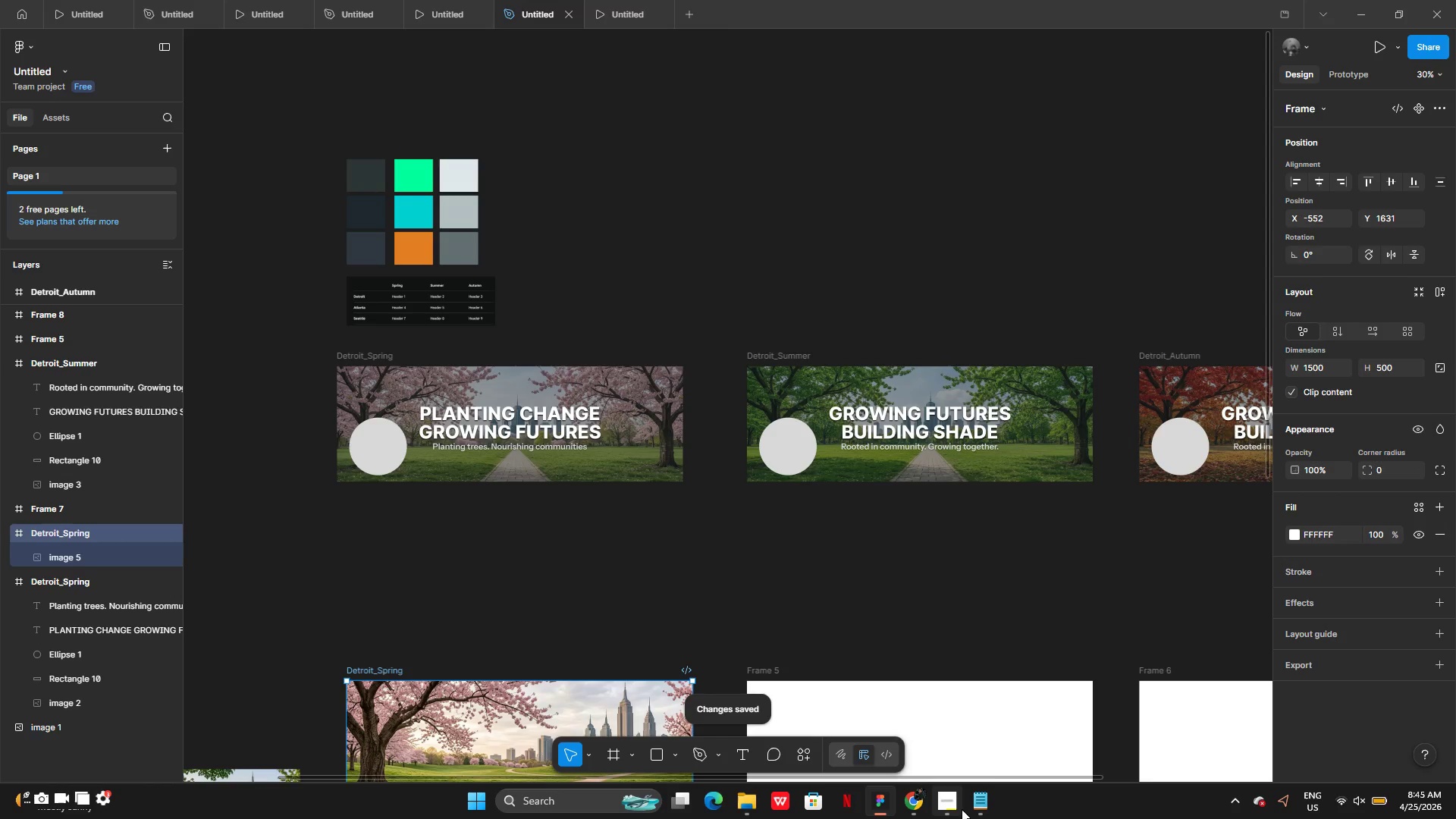 
left_click([956, 805])